 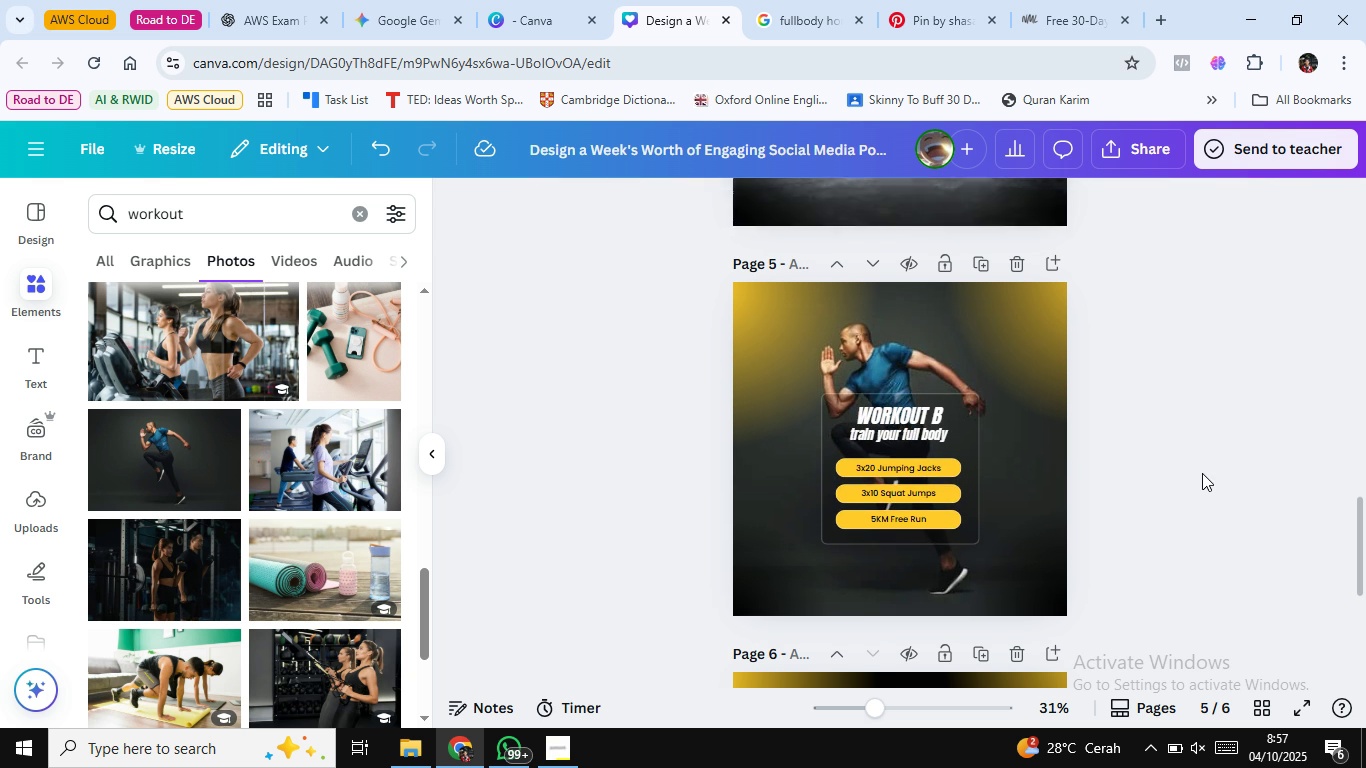 
scroll: coordinate [1198, 478], scroll_direction: down, amount: 6.0
 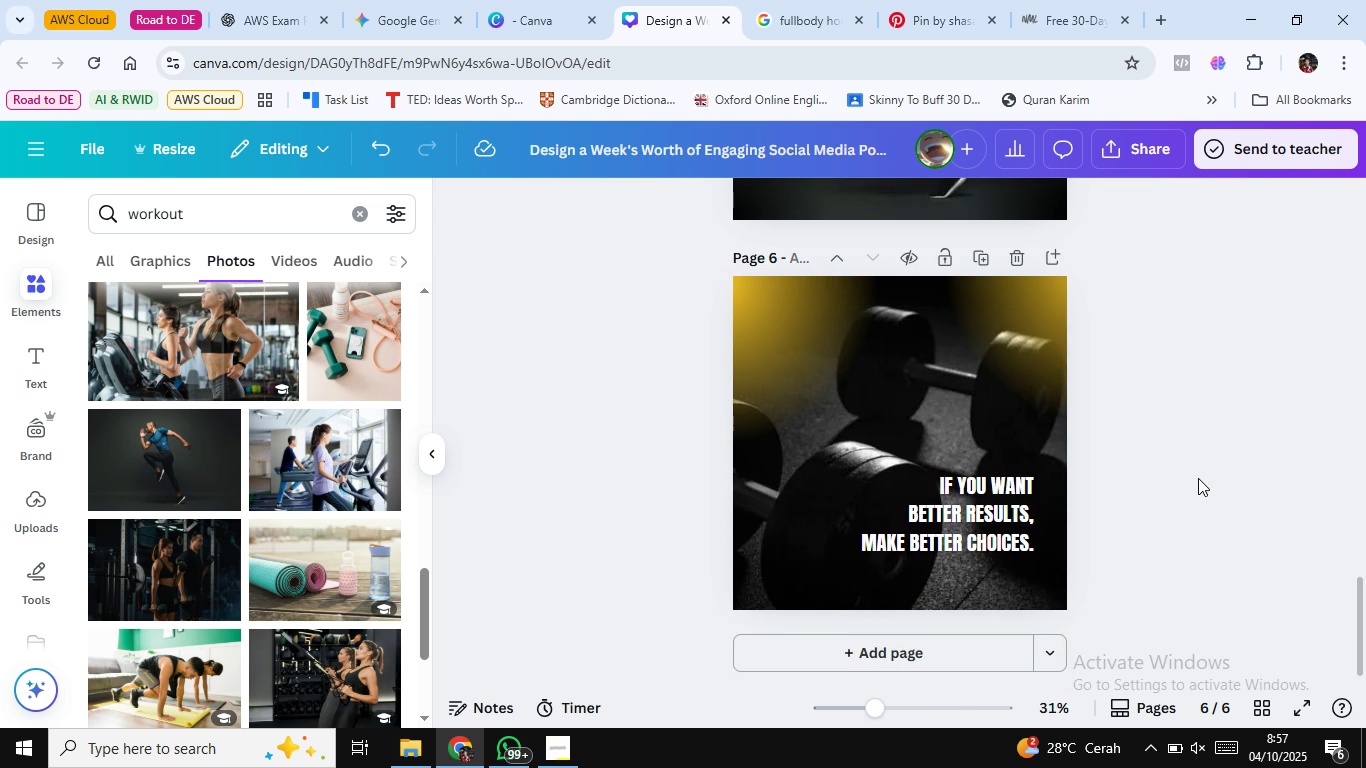 
scroll: coordinate [1191, 482], scroll_direction: up, amount: 13.0
 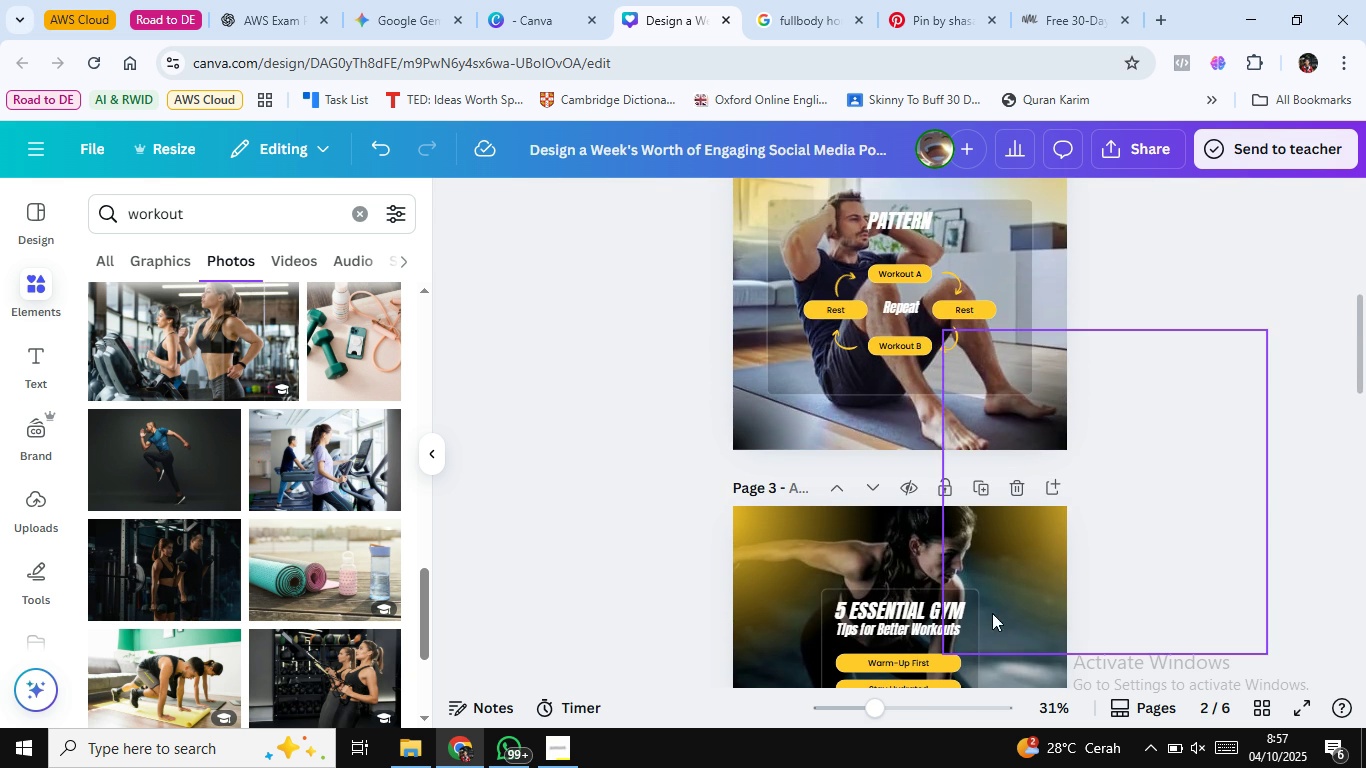 
scroll: coordinate [902, 562], scroll_direction: down, amount: 2.0
 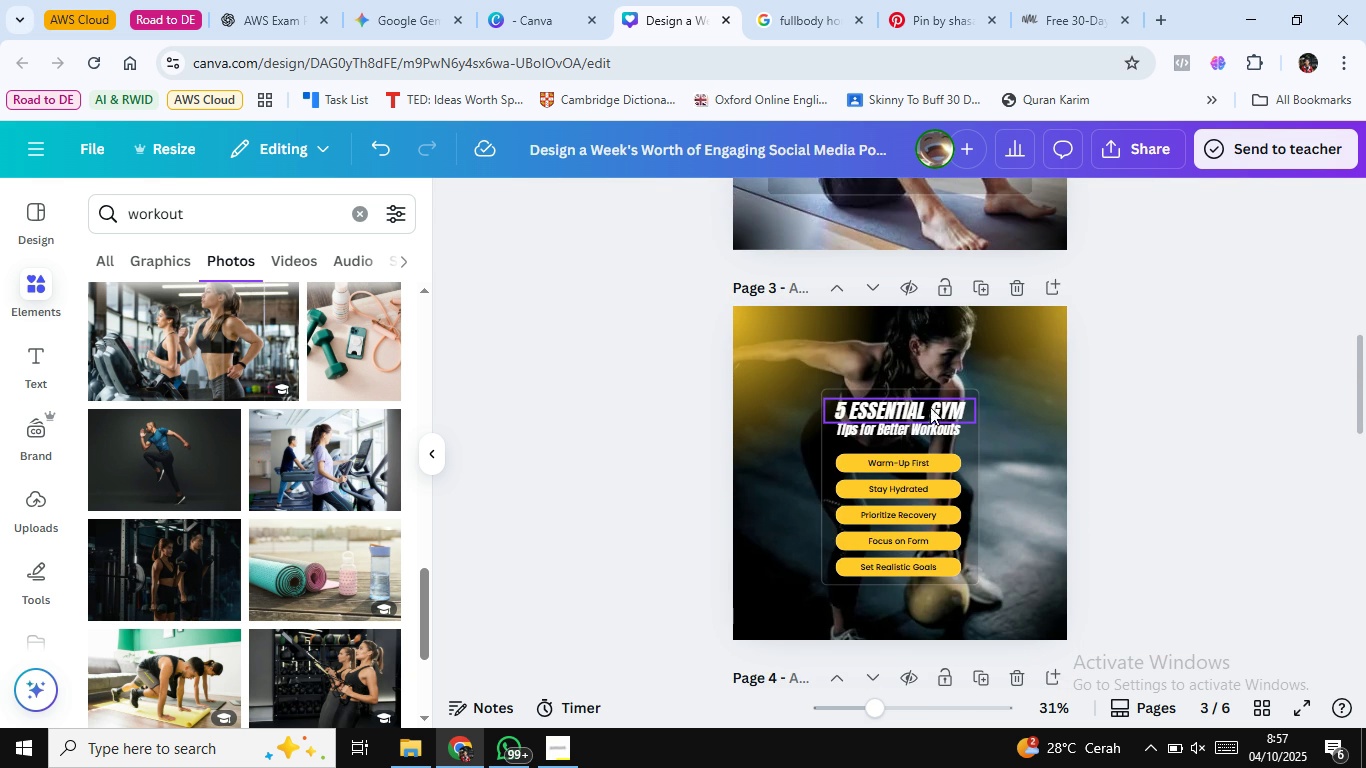 
double_click([923, 408])
 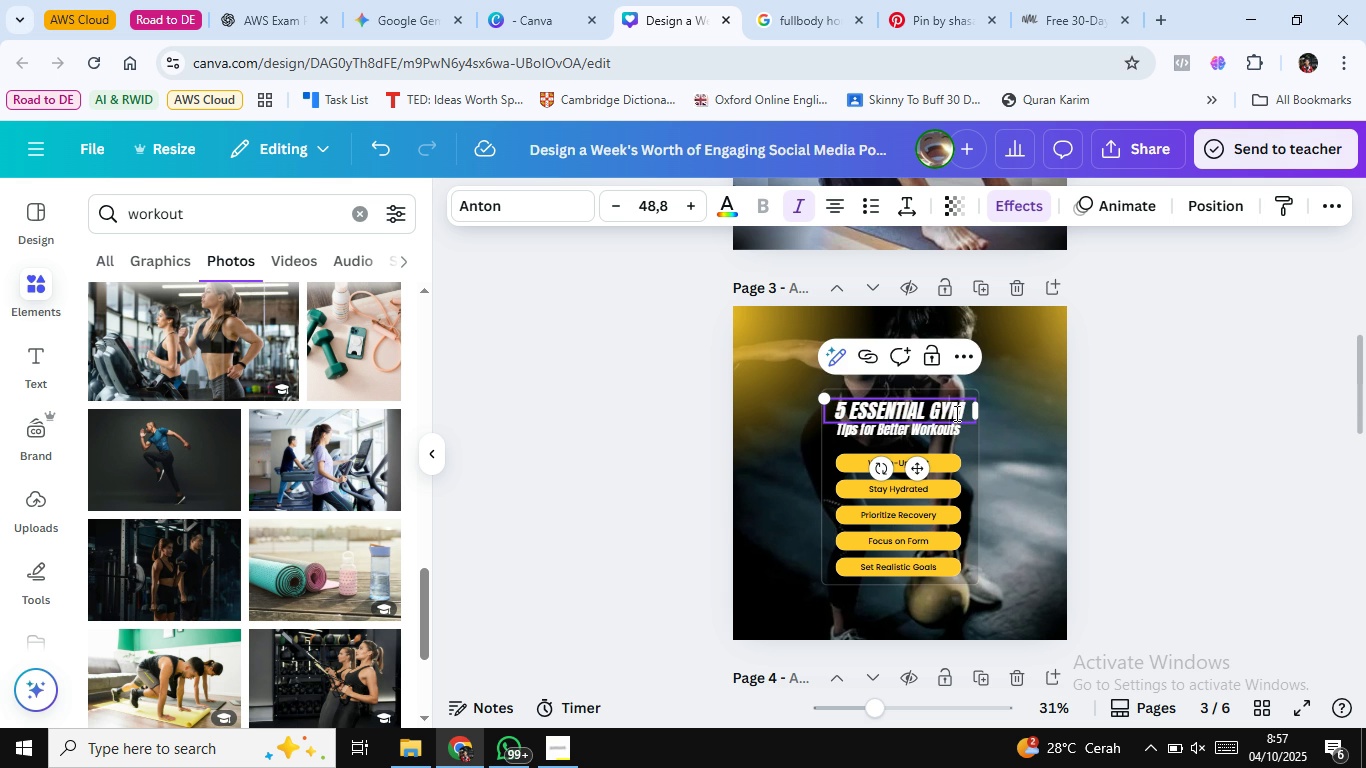 
left_click([954, 412])
 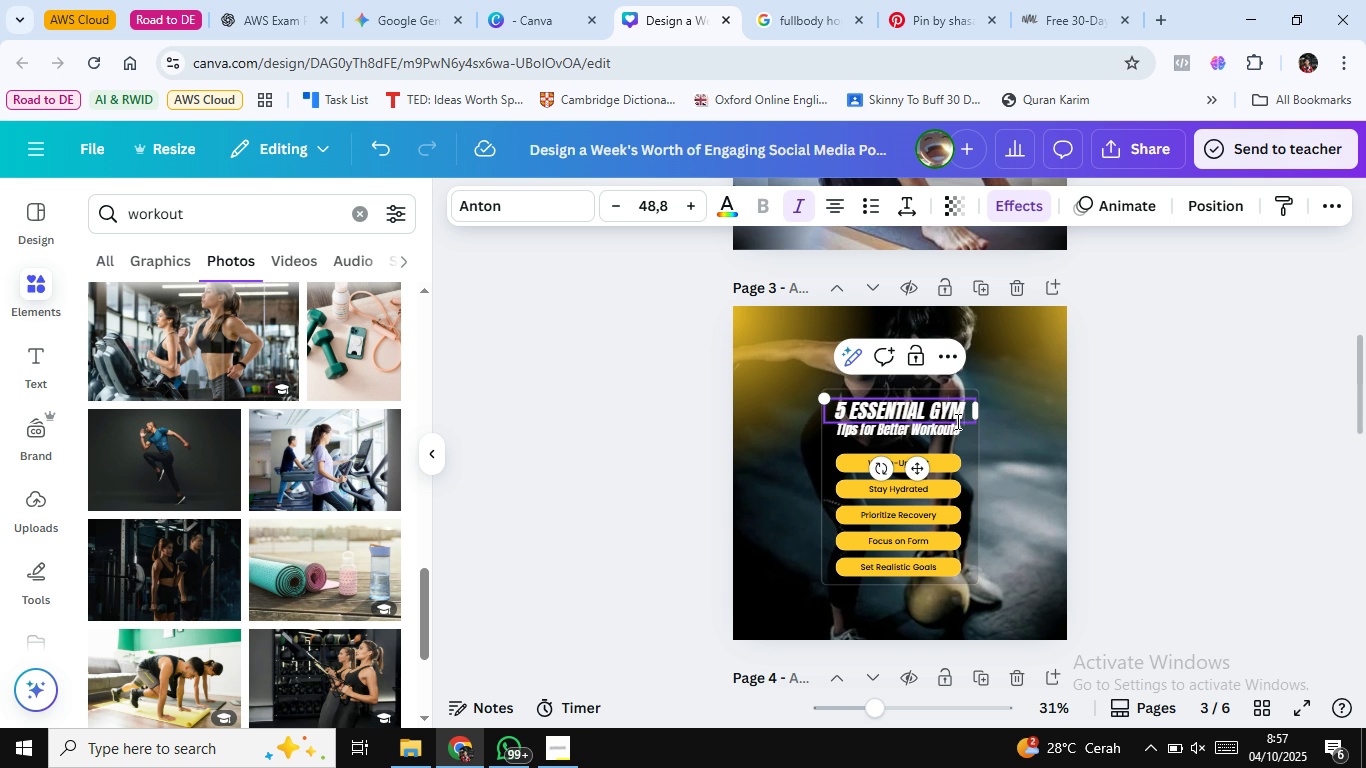 
key(ArrowRight)